 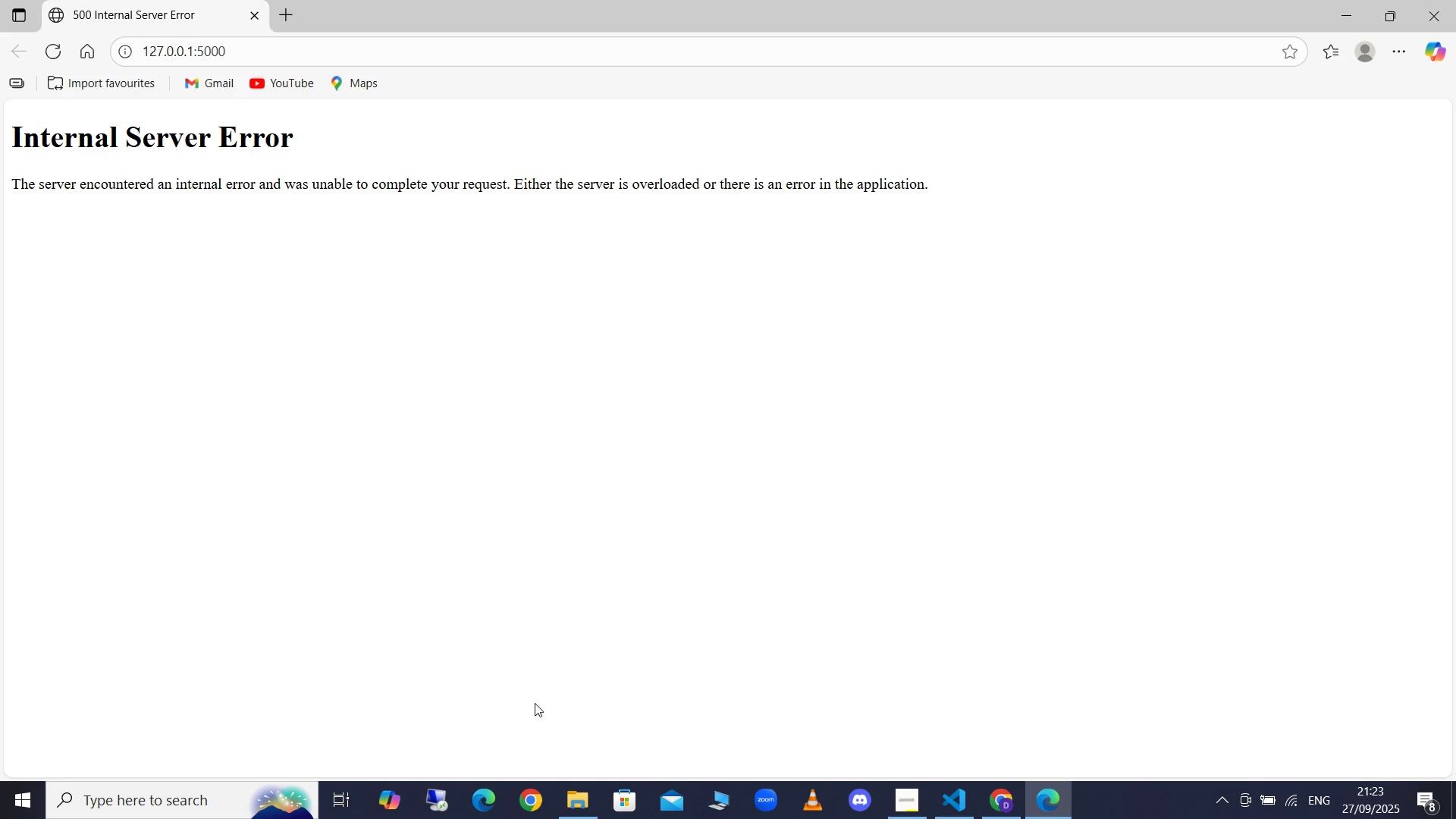 
key(Control+R)
 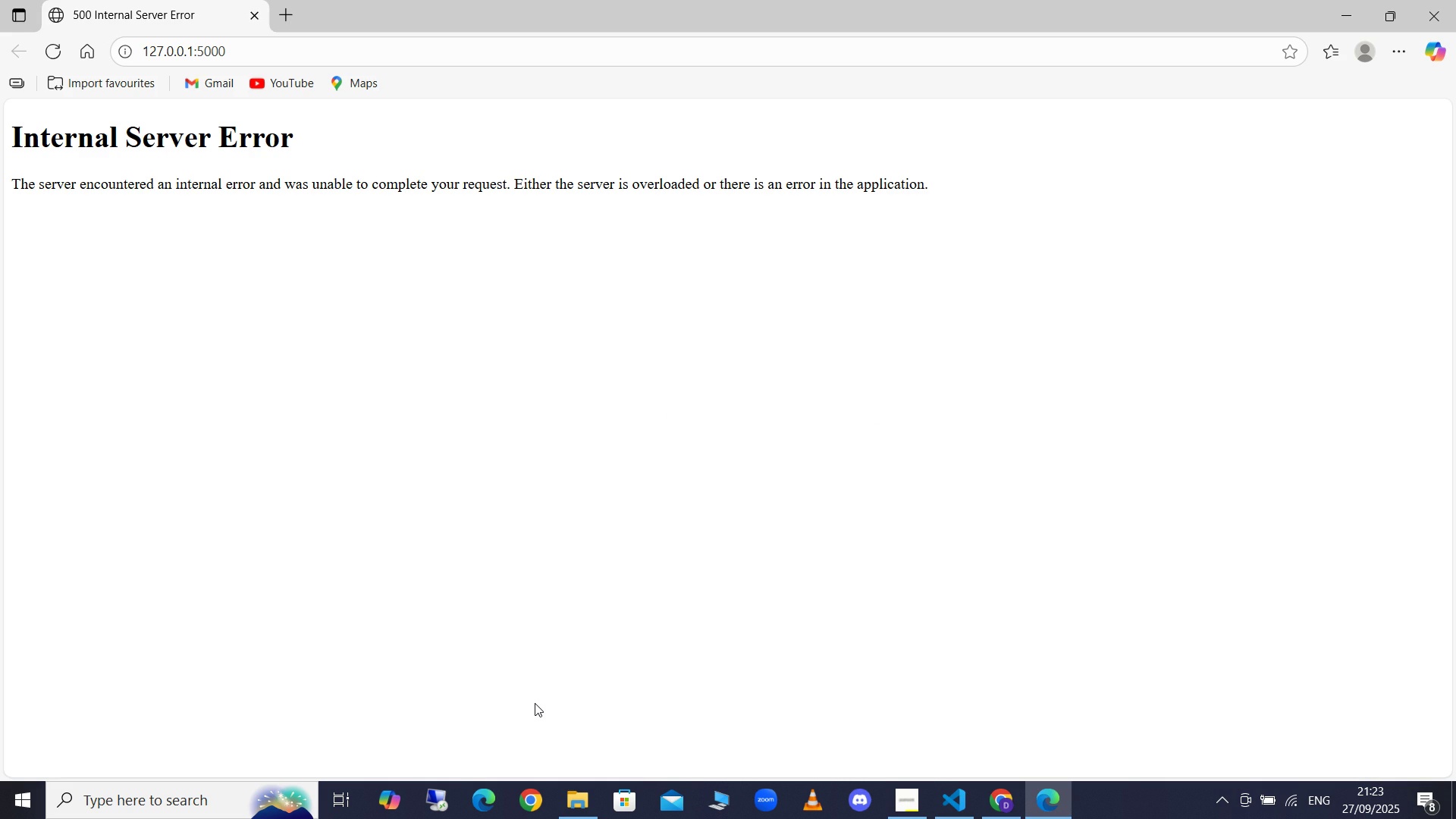 
key(Control+ControlLeft)
 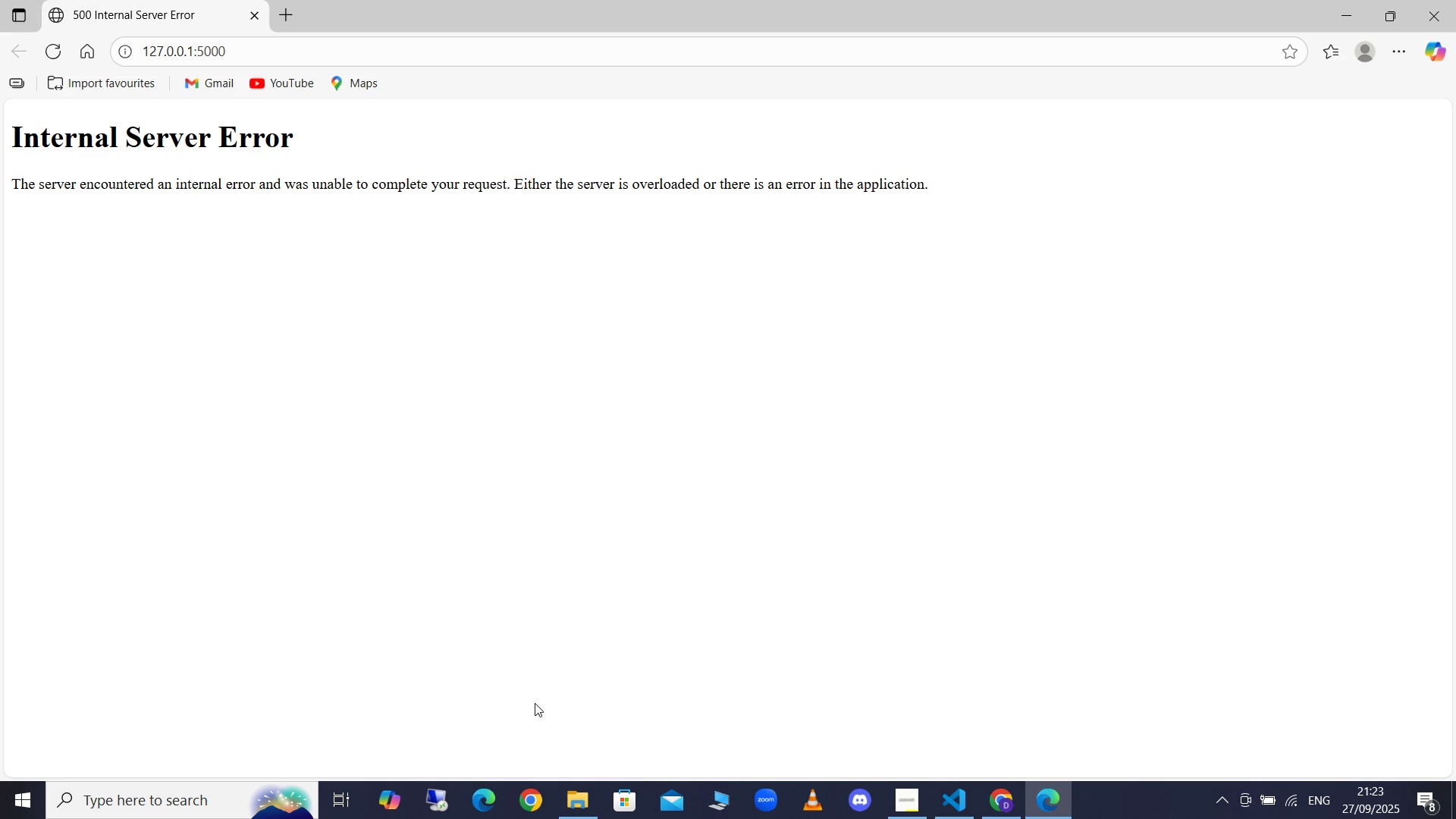 
key(Control+R)
 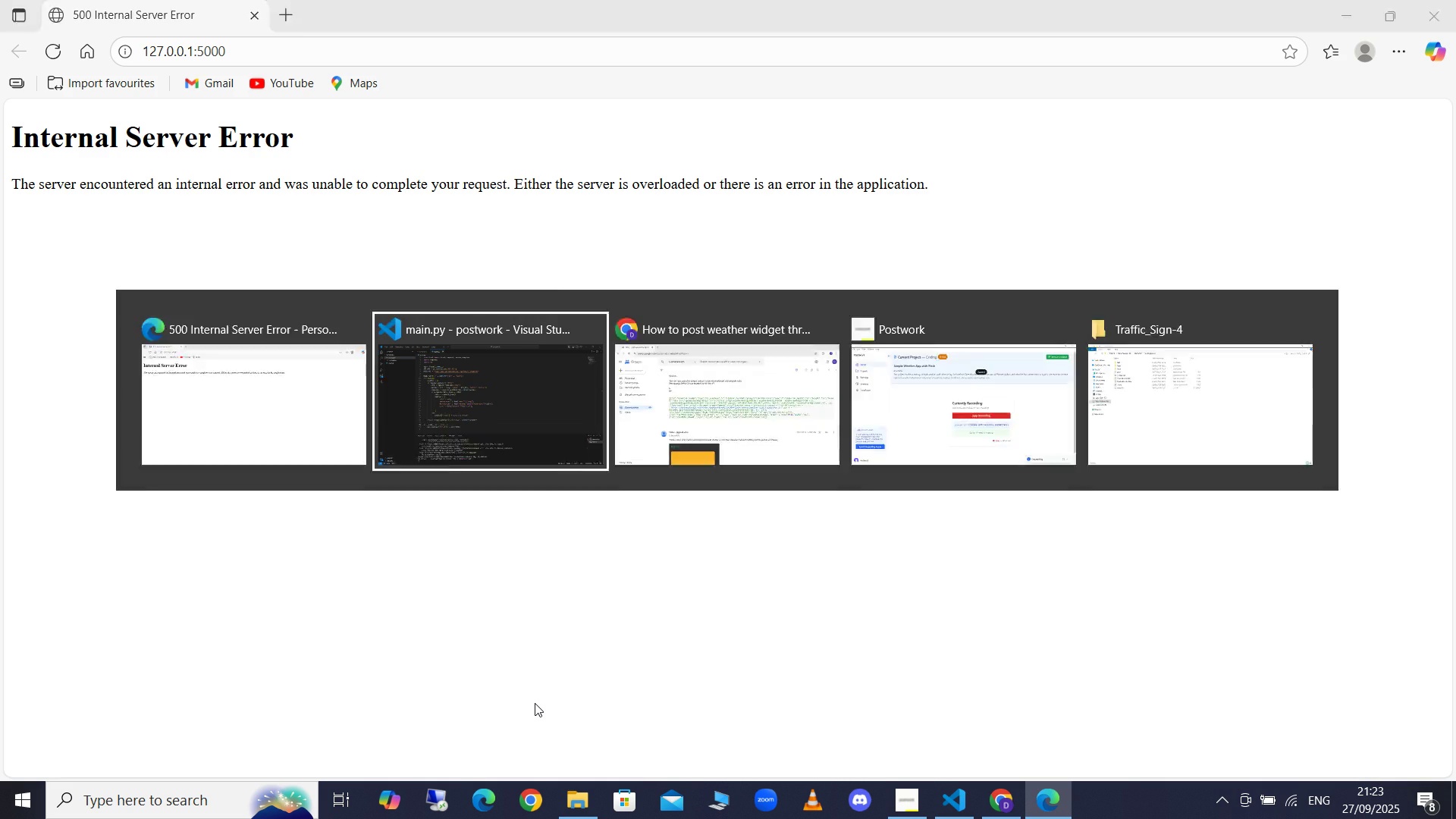 
key(Alt+AltLeft)
 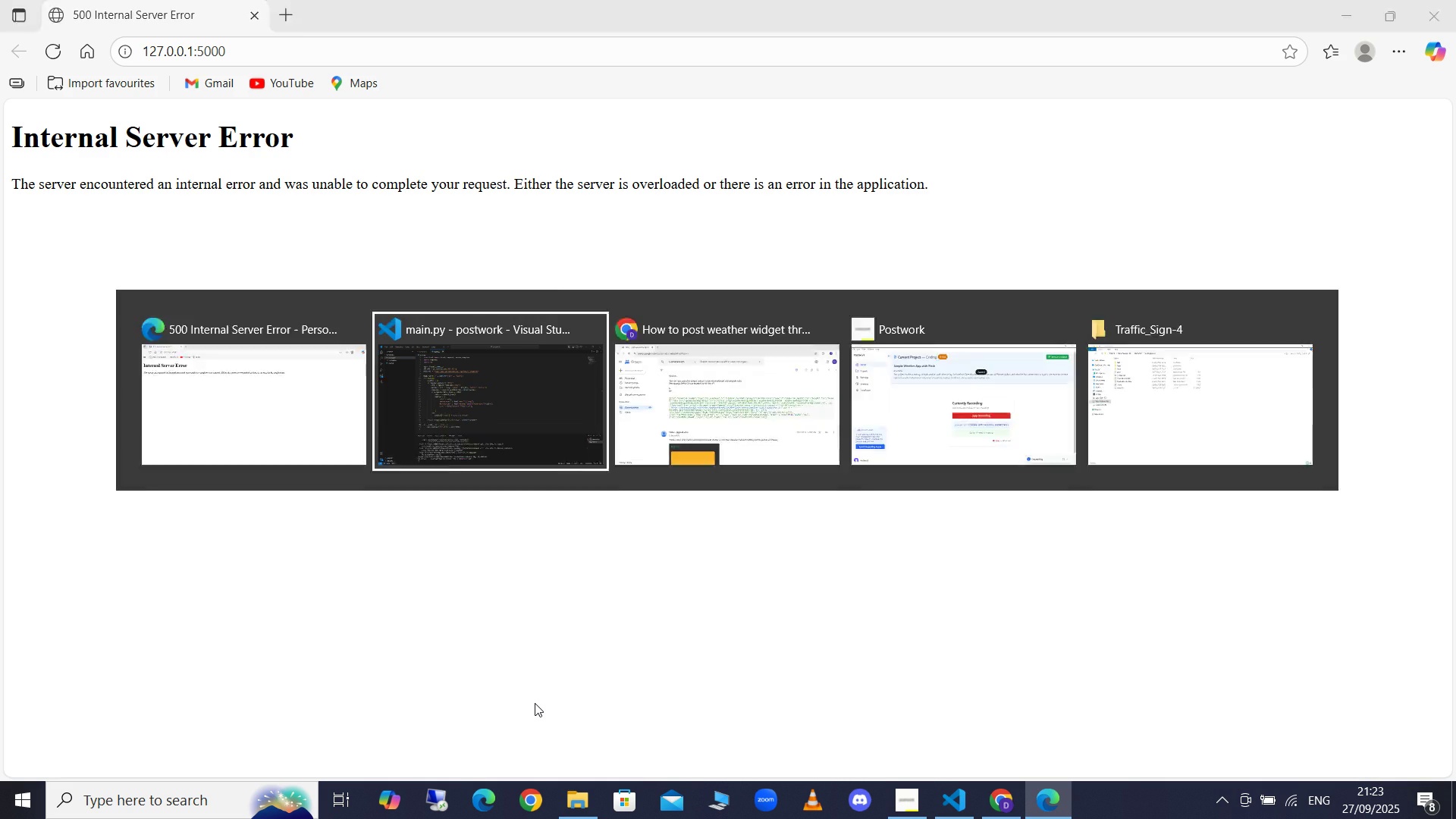 
key(Alt+Tab)